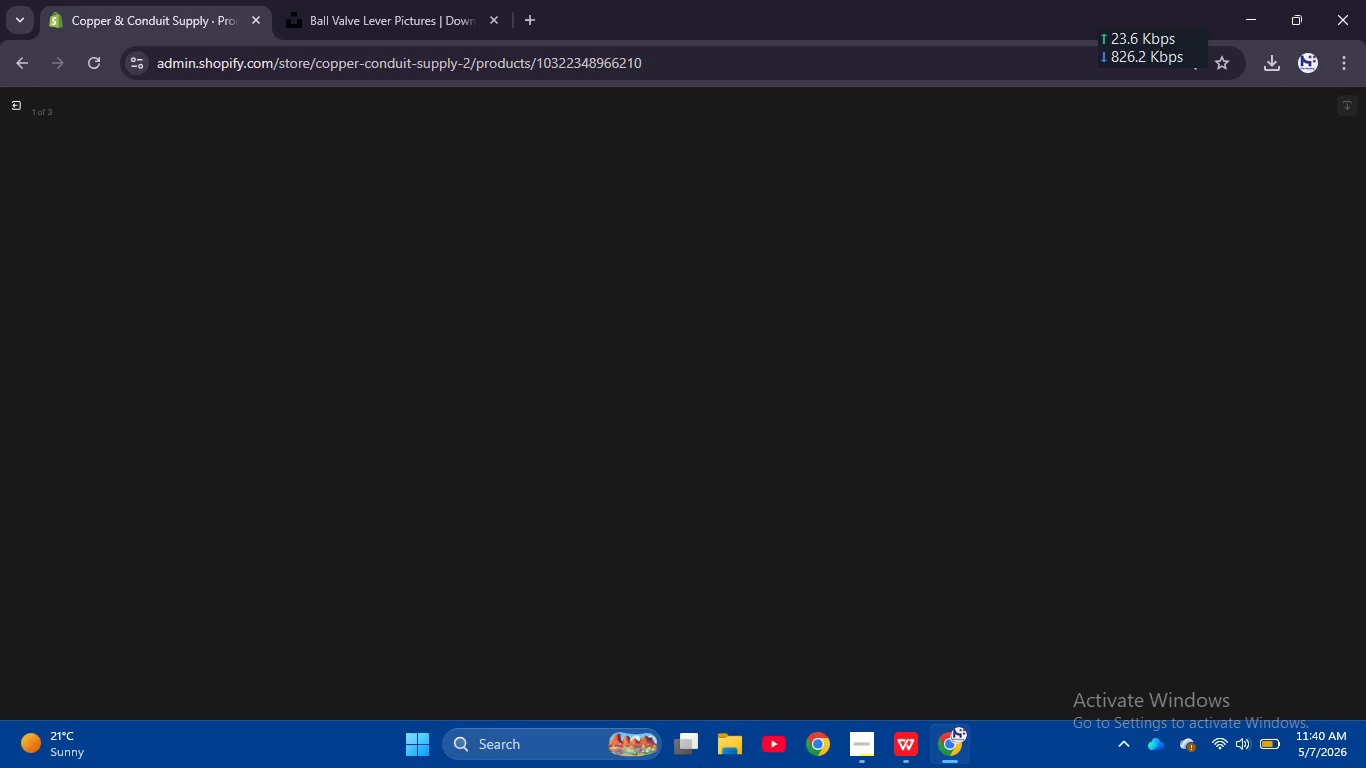 
left_click([870, 749])